 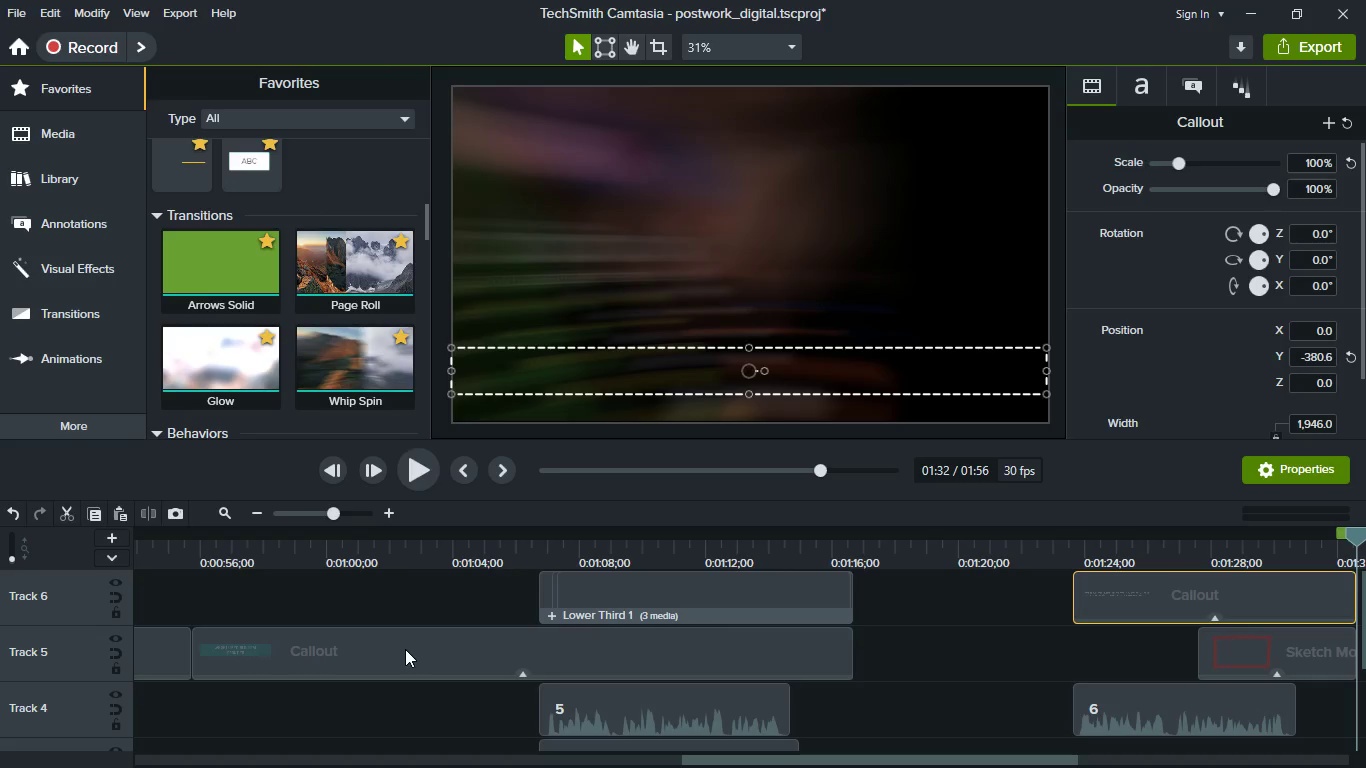 
key(Control+C)
 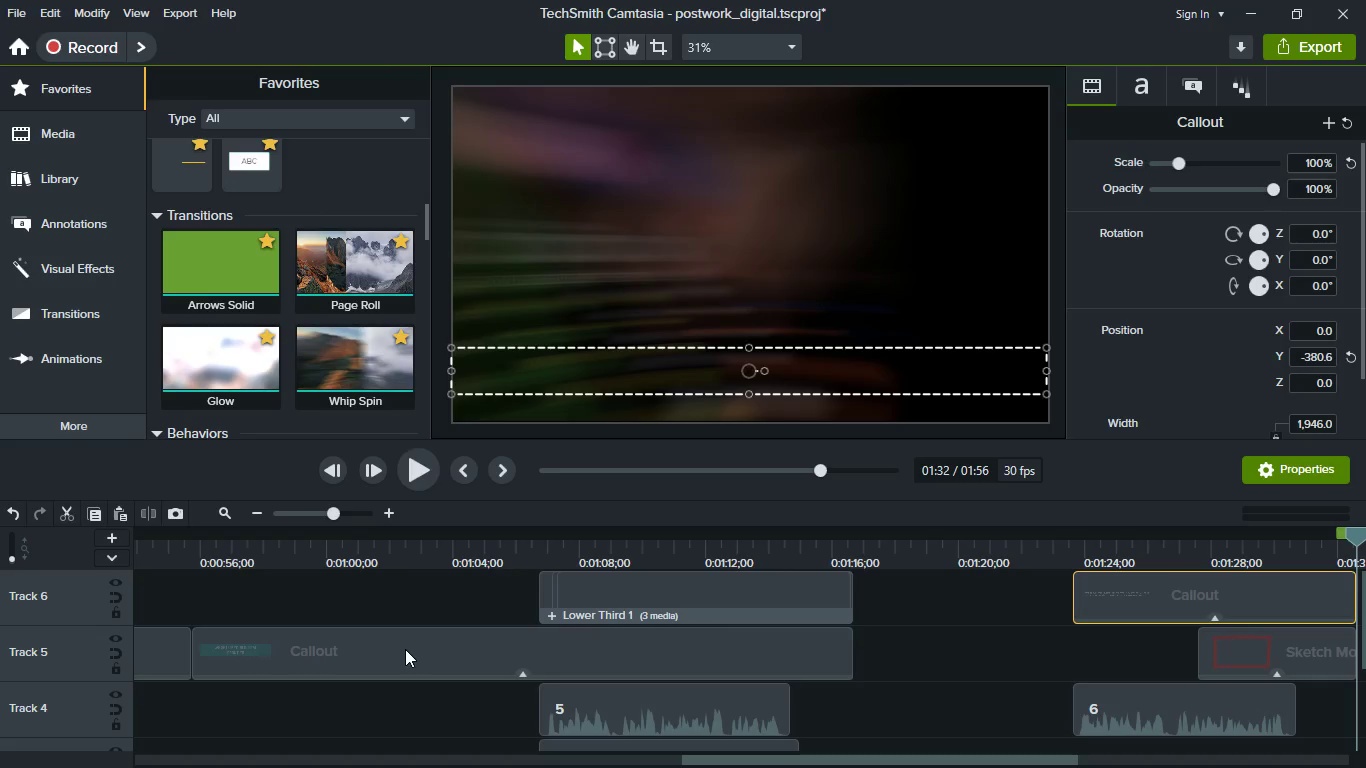 
hold_key(key=ShiftLeft, duration=0.55)
scroll: coordinate [584, 697], scroll_direction: down, amount: 3.0
 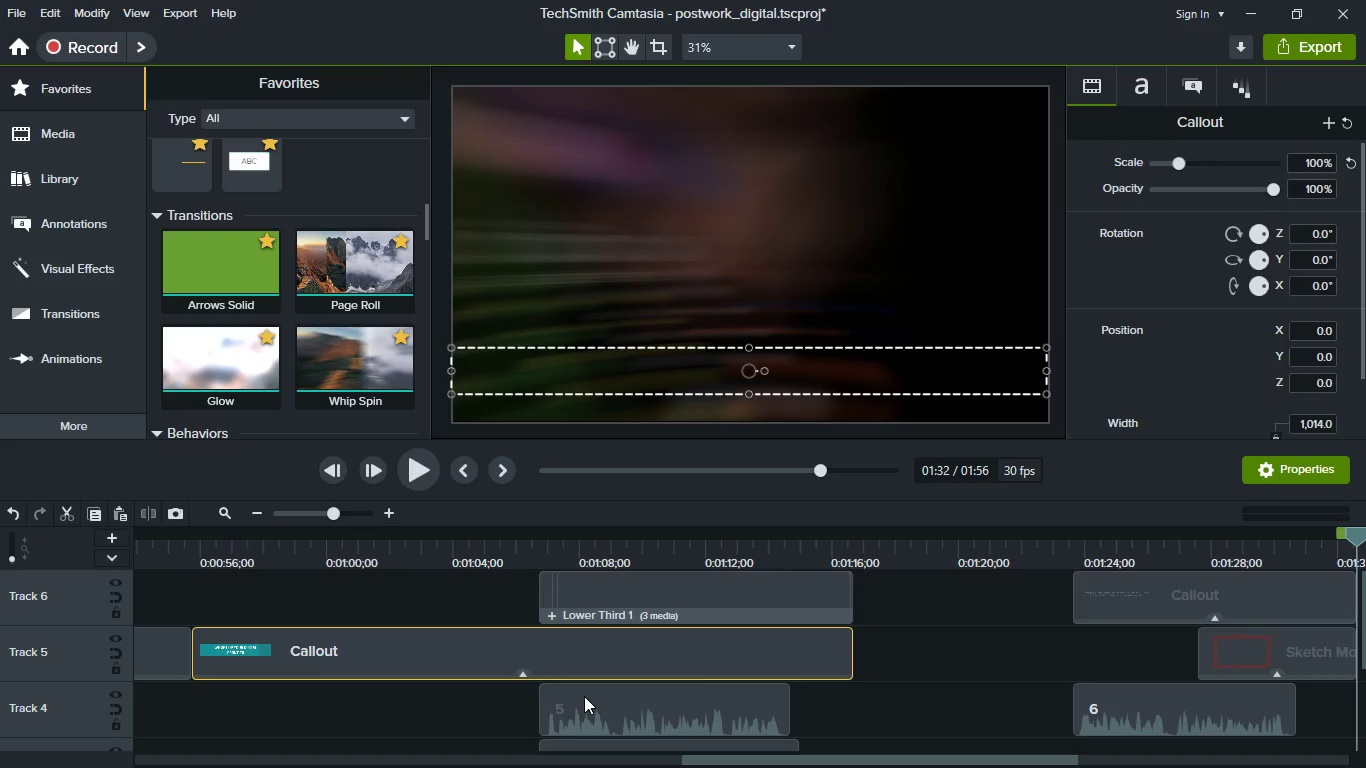 
key(Control+V)
 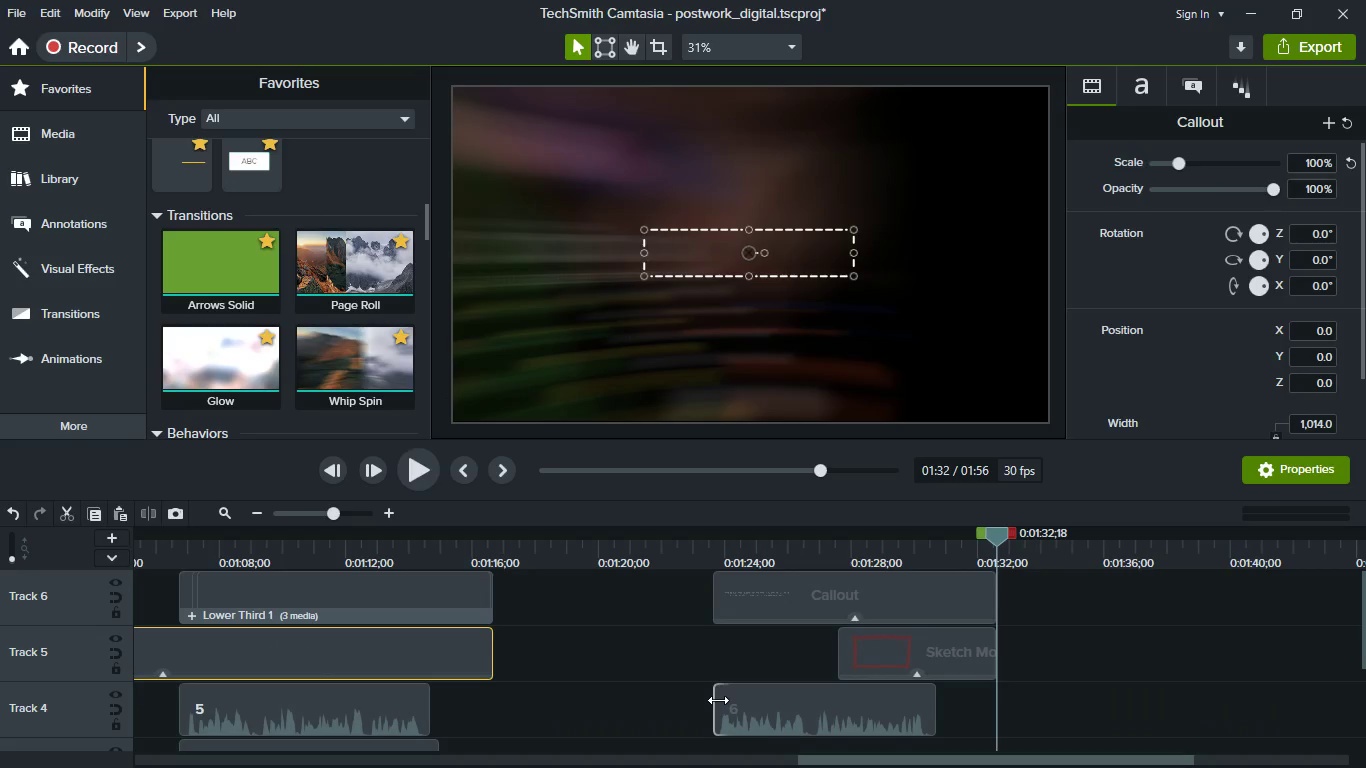 
scroll: coordinate [1047, 681], scroll_direction: down, amount: 2.0
 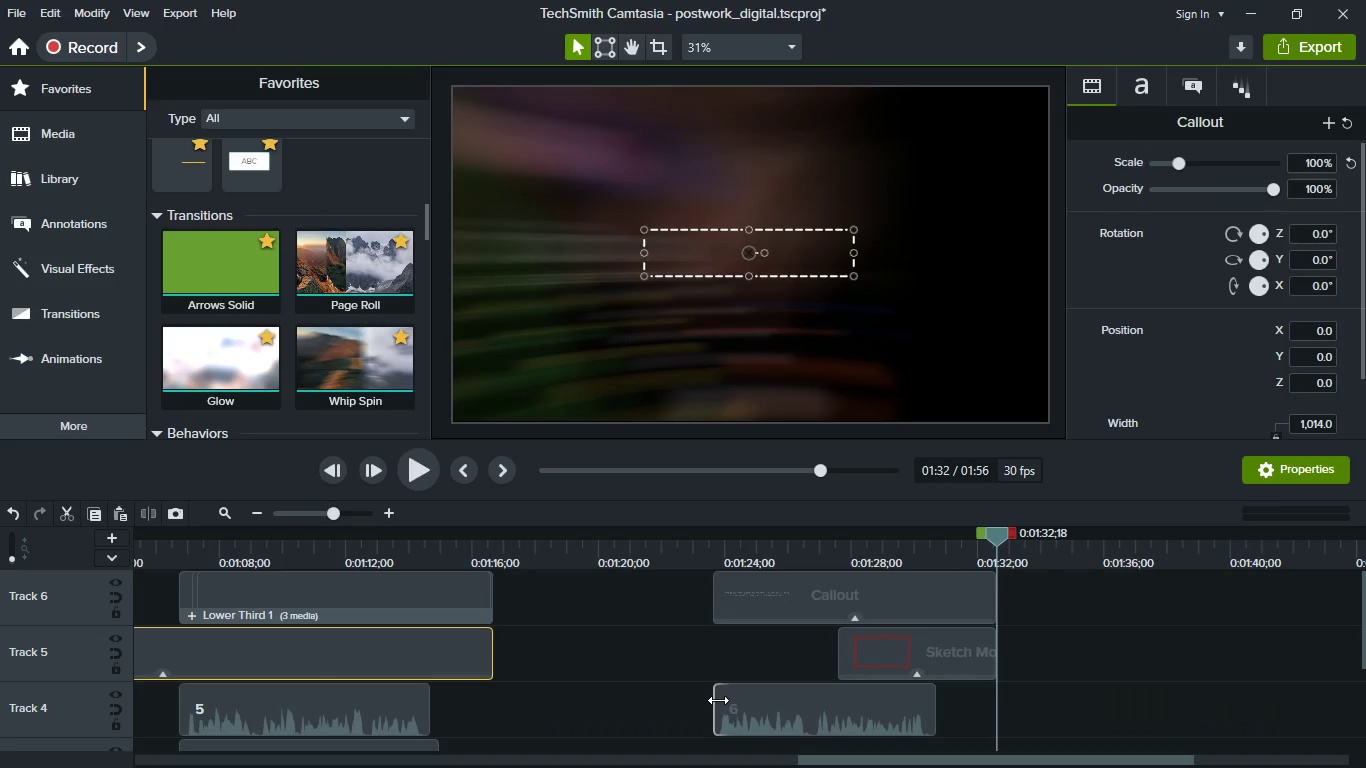 
scroll: coordinate [1026, 688], scroll_direction: up, amount: 1.0
 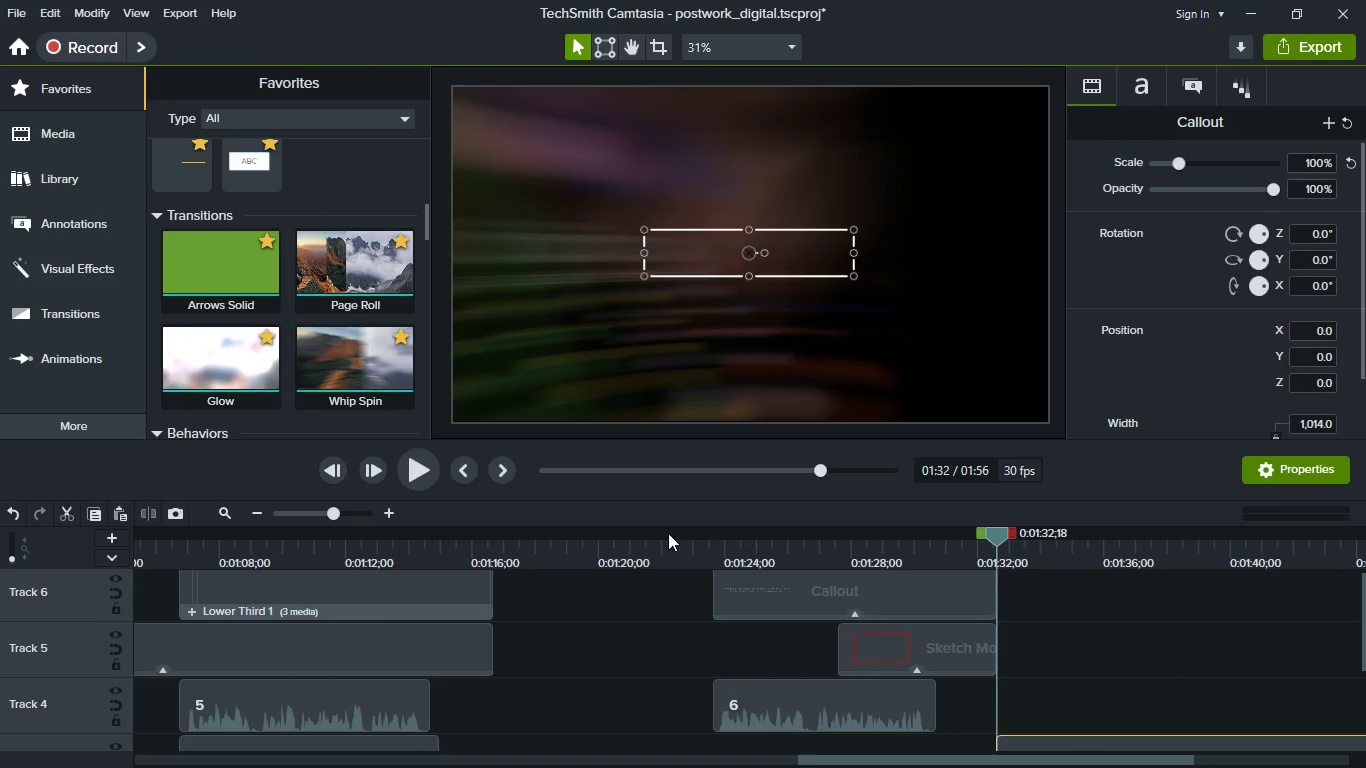 
key(Meta+MetaLeft)
 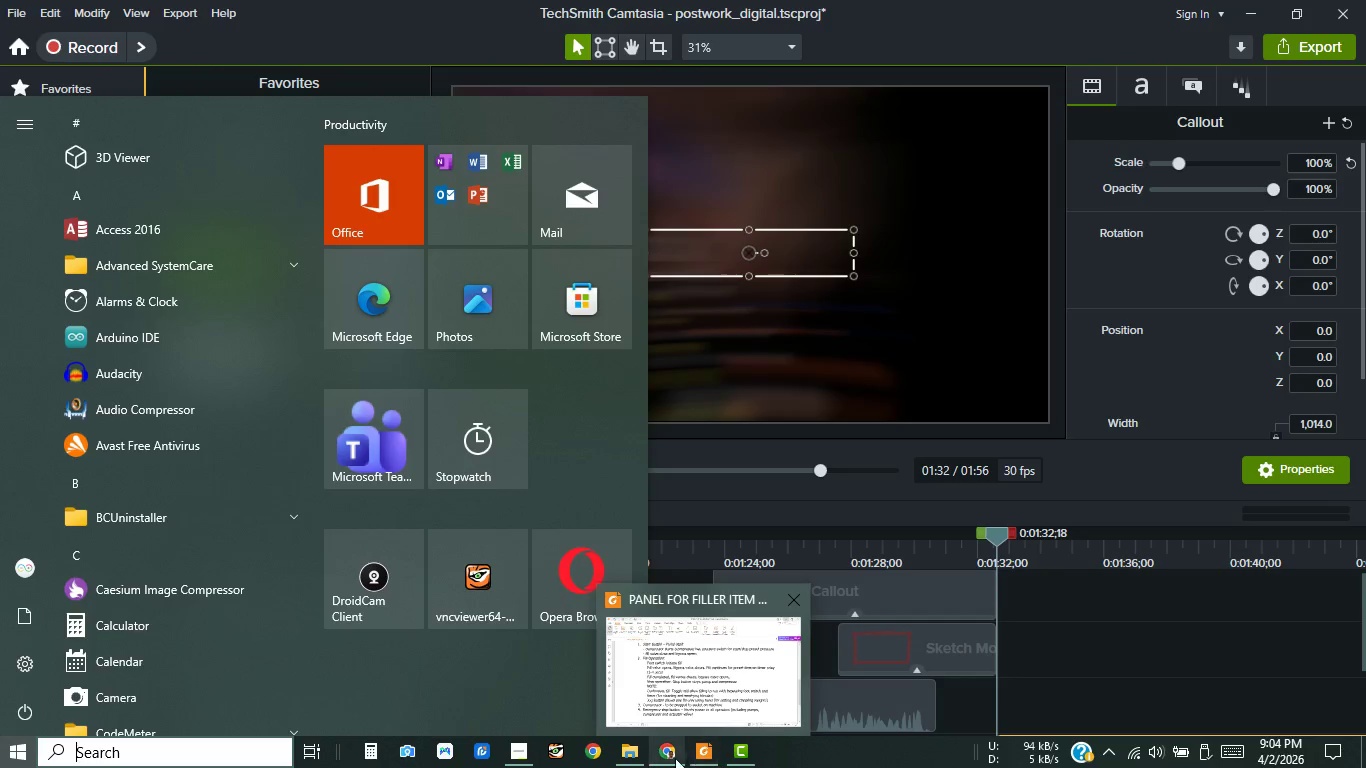 
left_click([668, 755])
 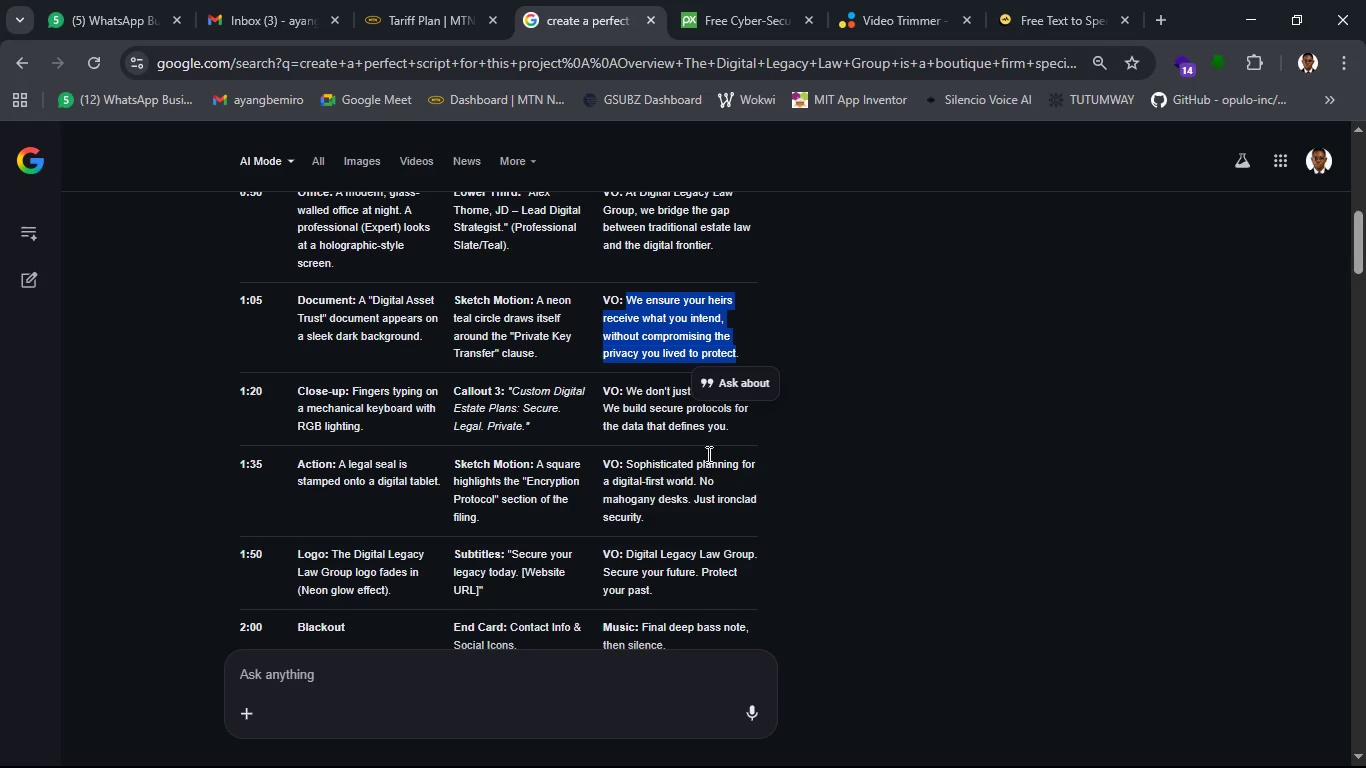 
left_click([631, 424])
 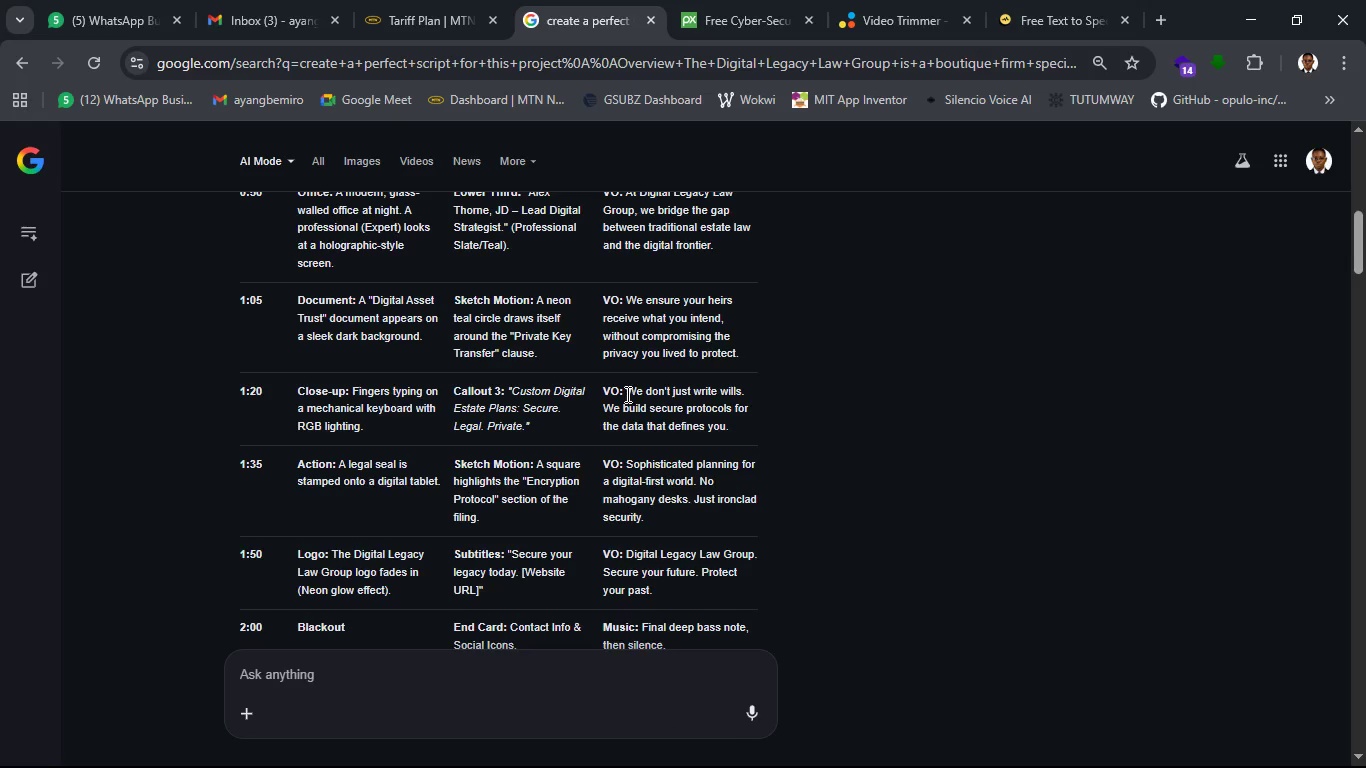 
left_click_drag(start_coordinate=[626, 391], to_coordinate=[730, 420])
 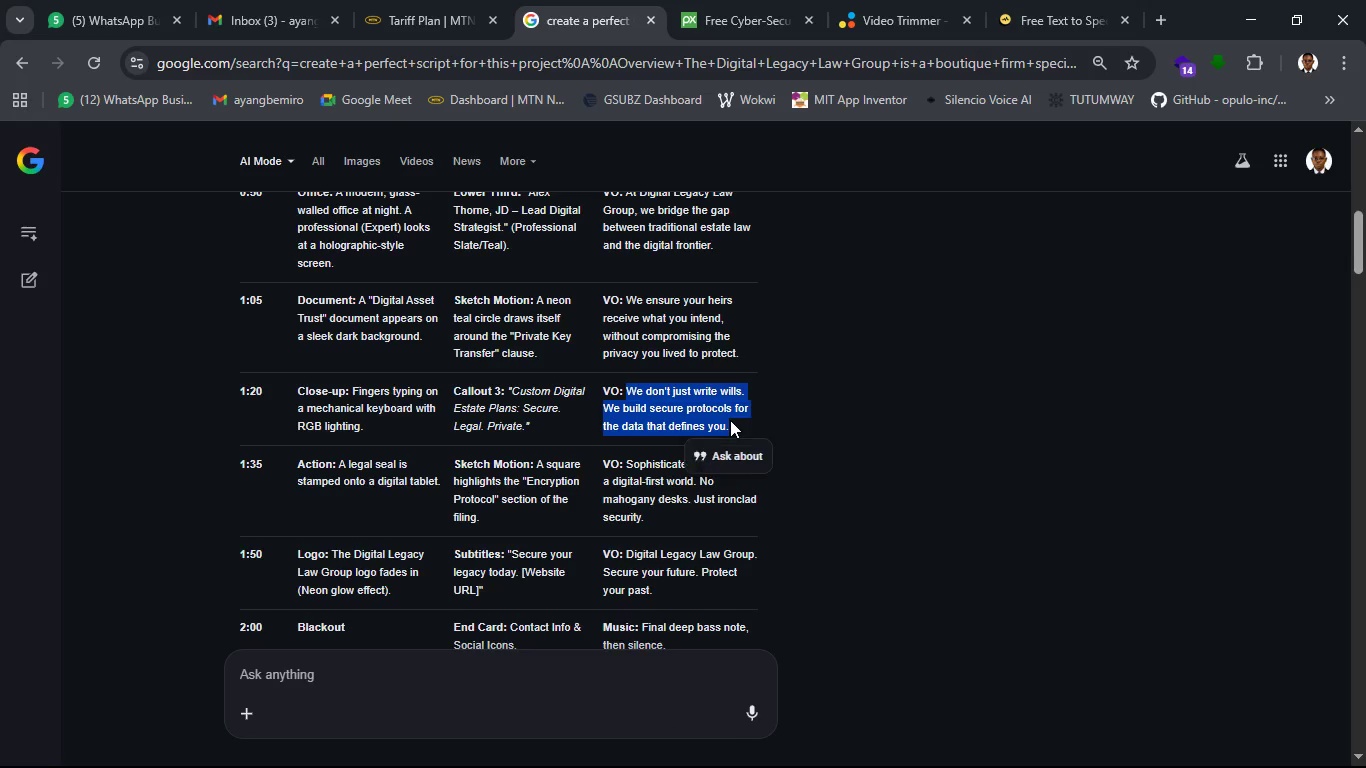 
key(Control+C)
 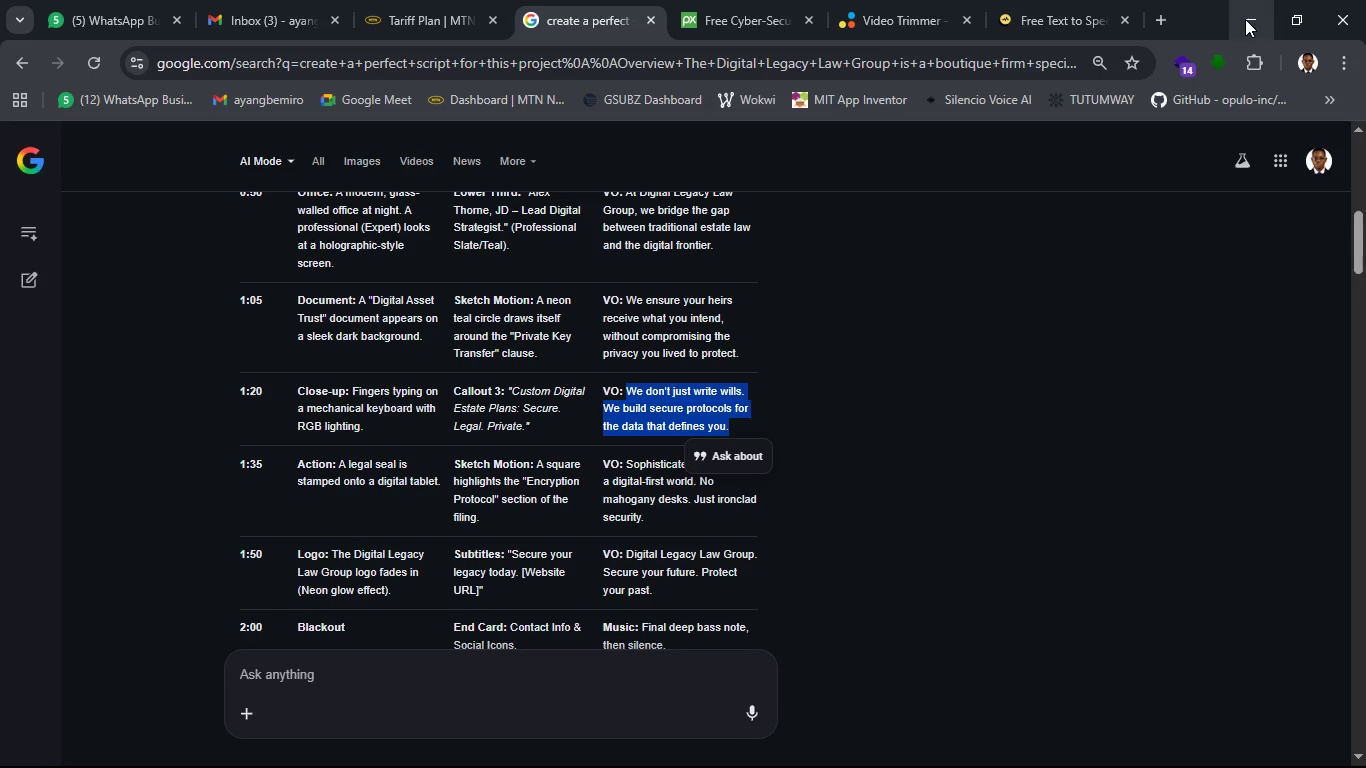 
left_click([1245, 19])
 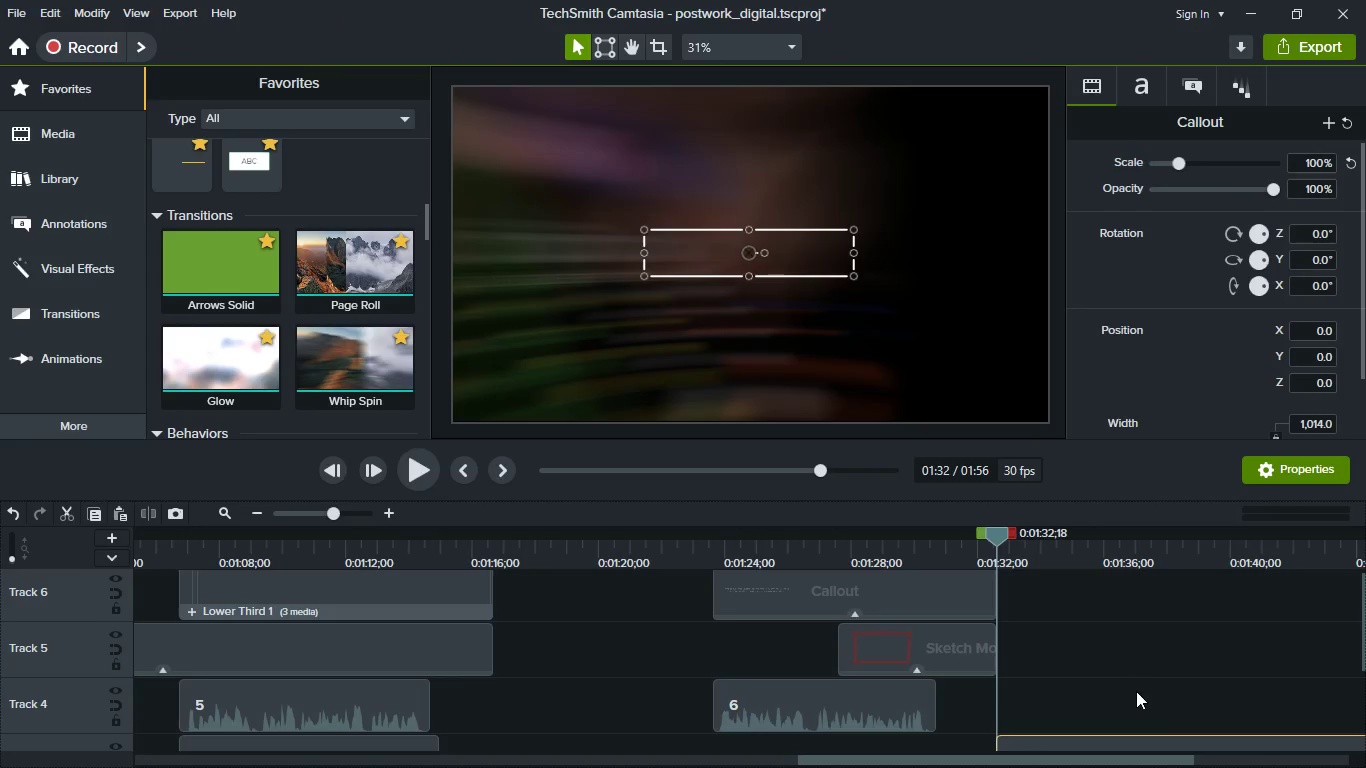 
hold_key(key=ControlLeft, duration=0.56)
scroll: coordinate [1136, 689], scroll_direction: down, amount: 2.0
 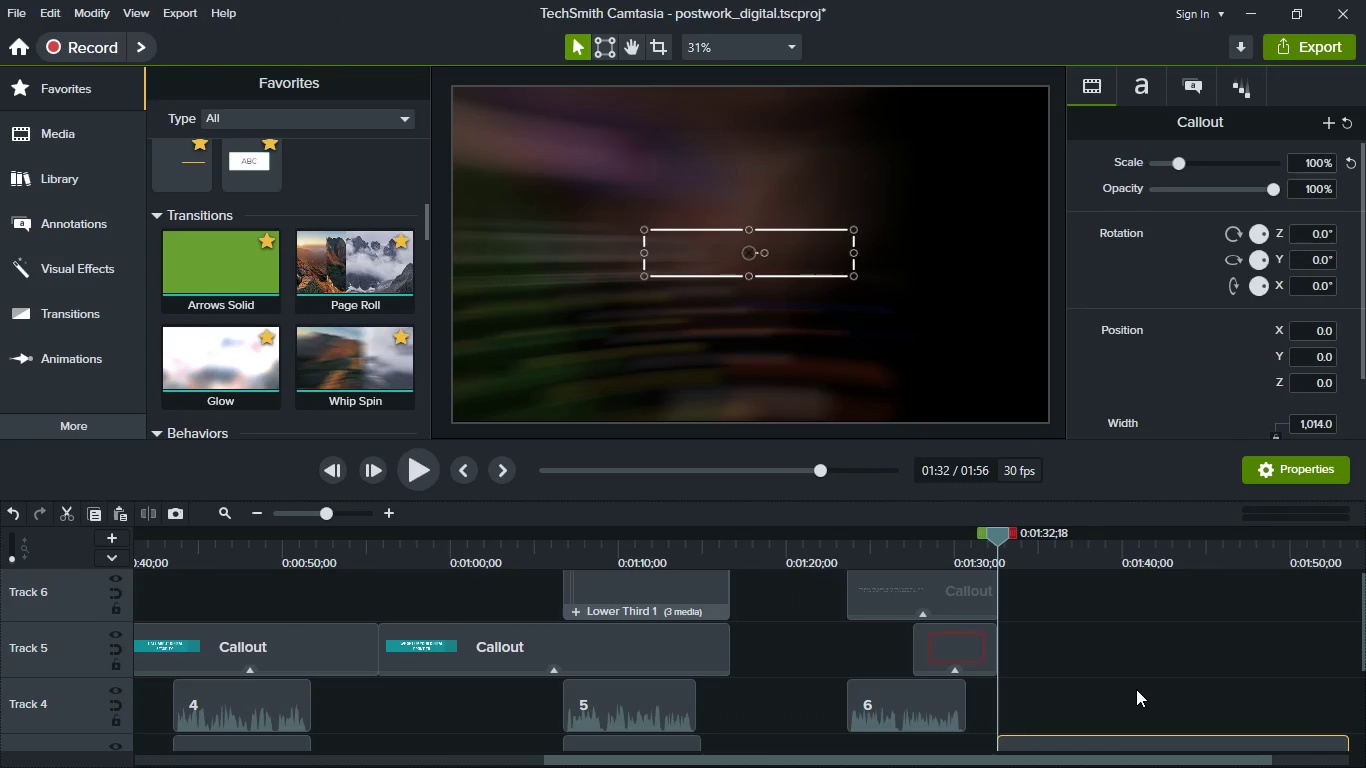 
hold_key(key=ShiftLeft, duration=0.44)
scroll: coordinate [1136, 689], scroll_direction: down, amount: 2.0
 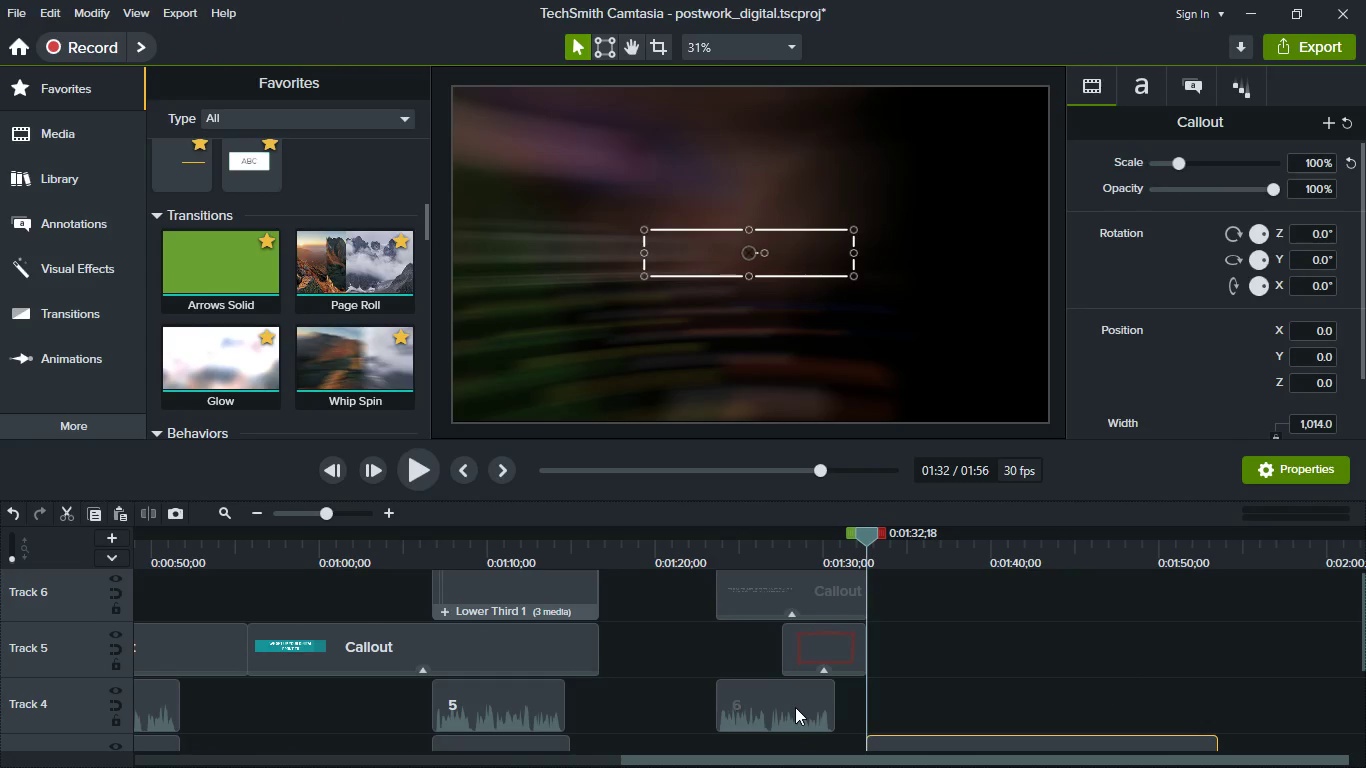 
key(Meta+MetaLeft)
 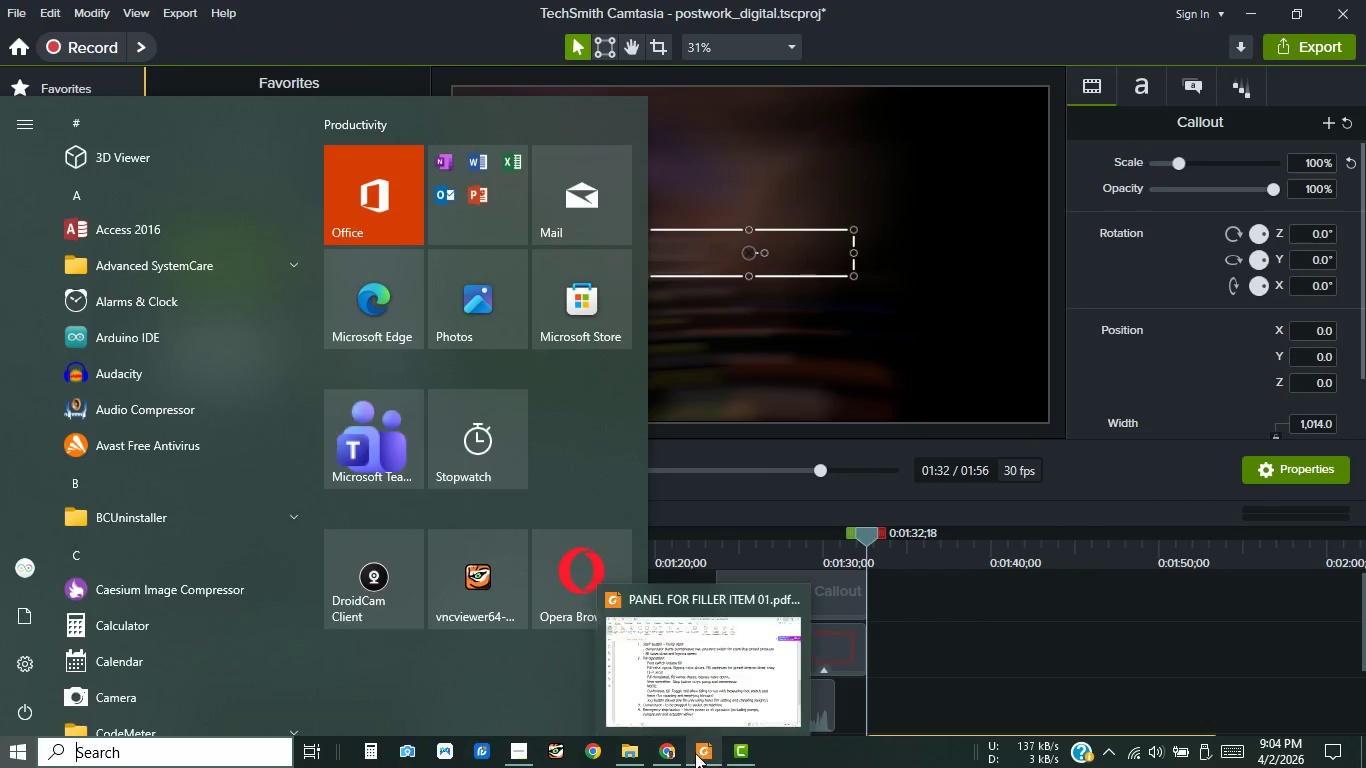 
mouse_move([651, 755])
 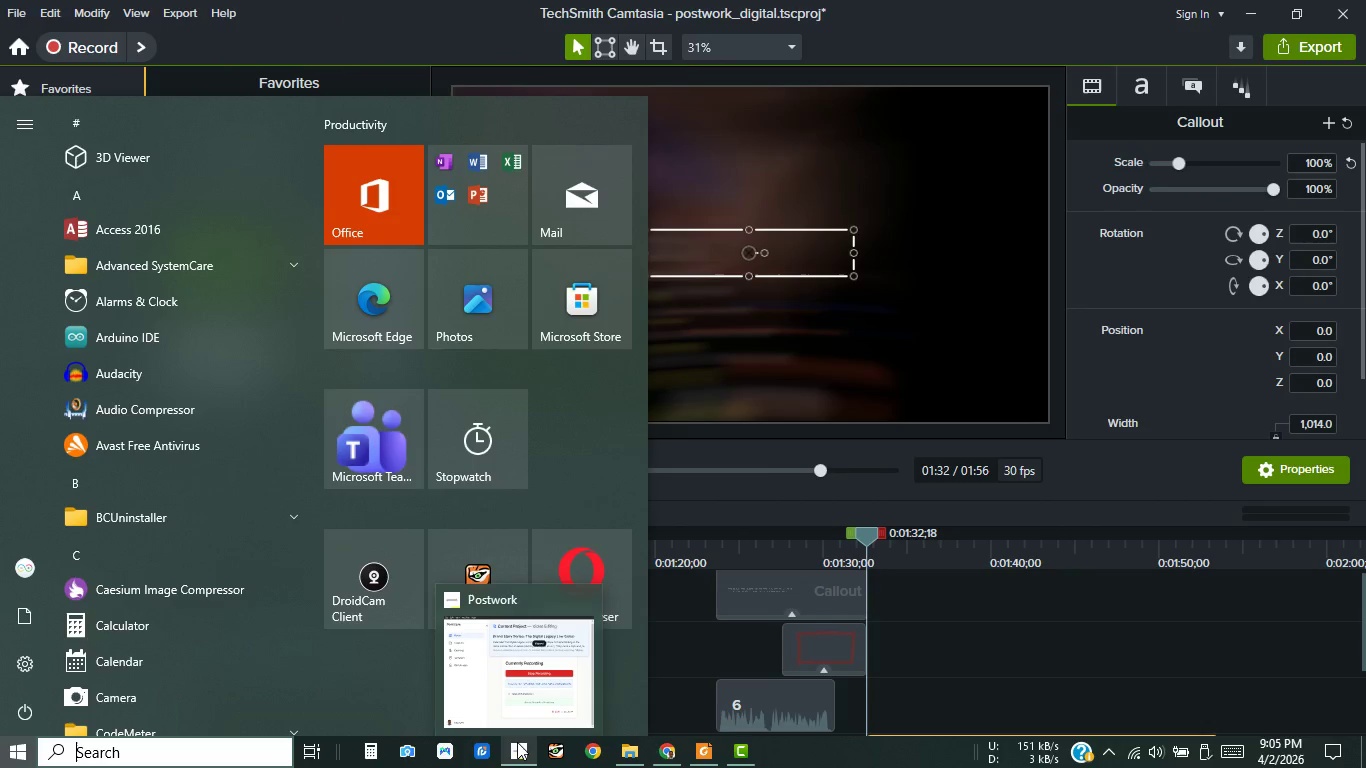 
left_click([517, 742])